 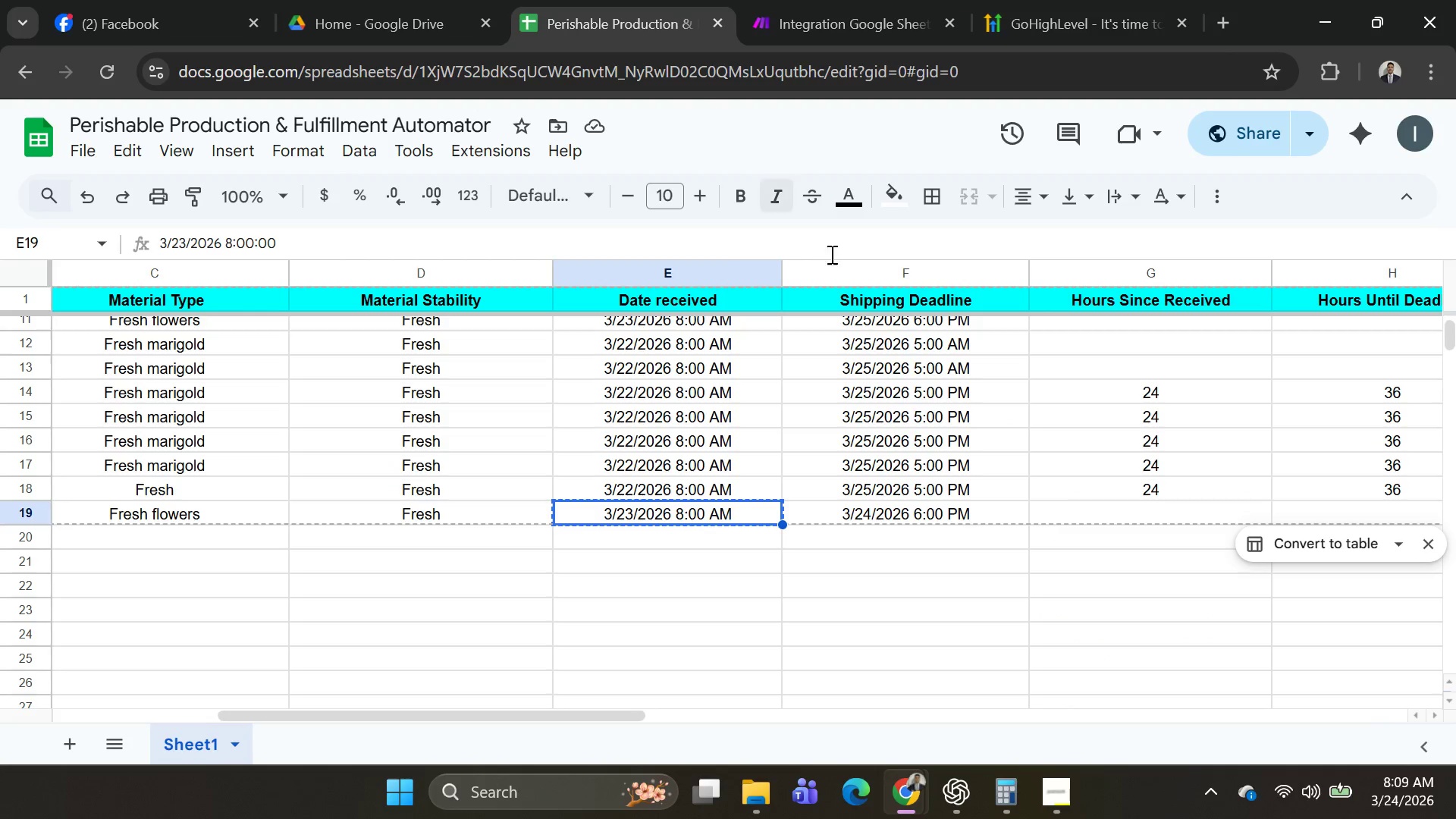 
left_click([892, 510])
 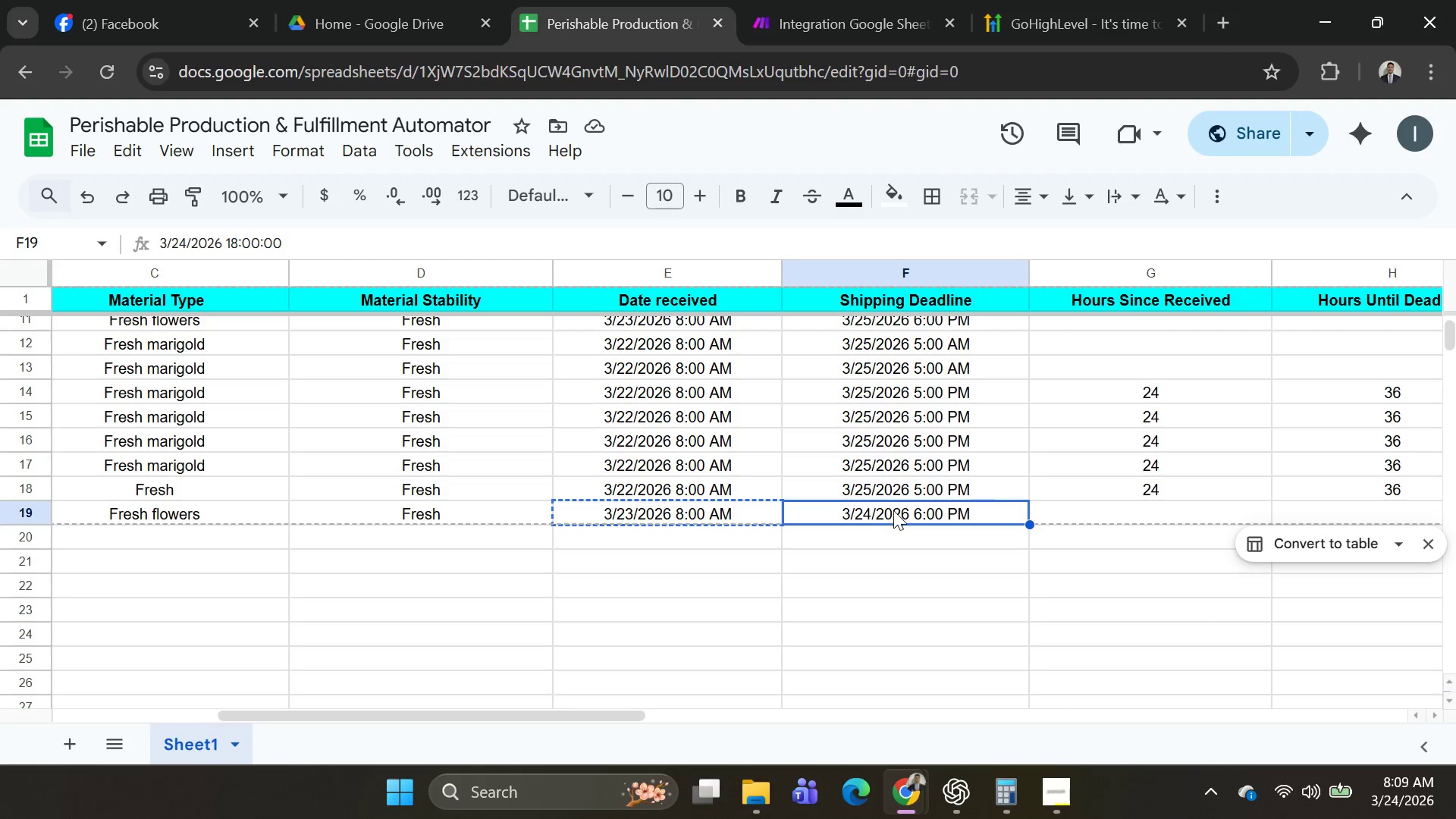 
key(Control+C)
 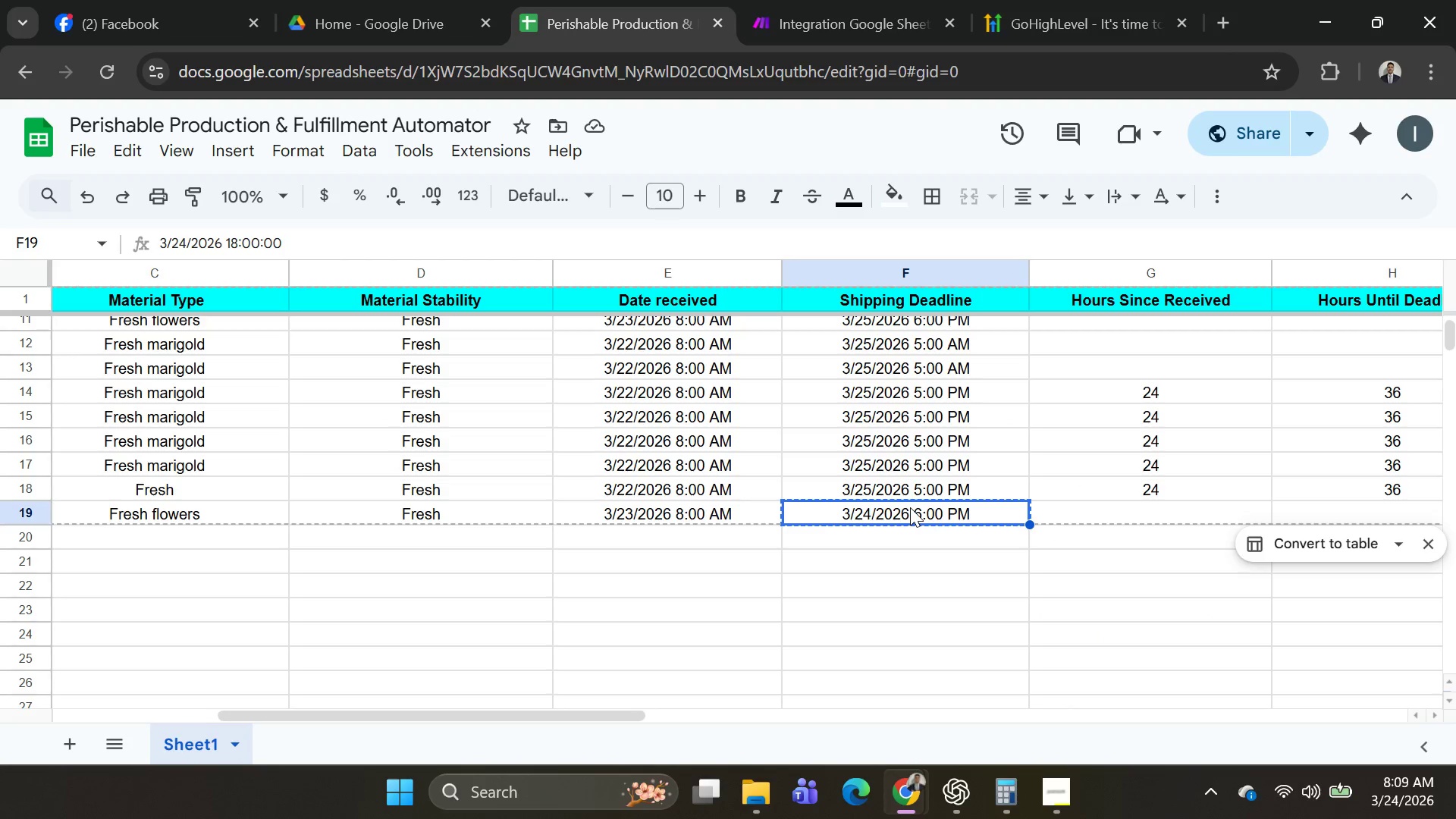 
key(Control+C)
 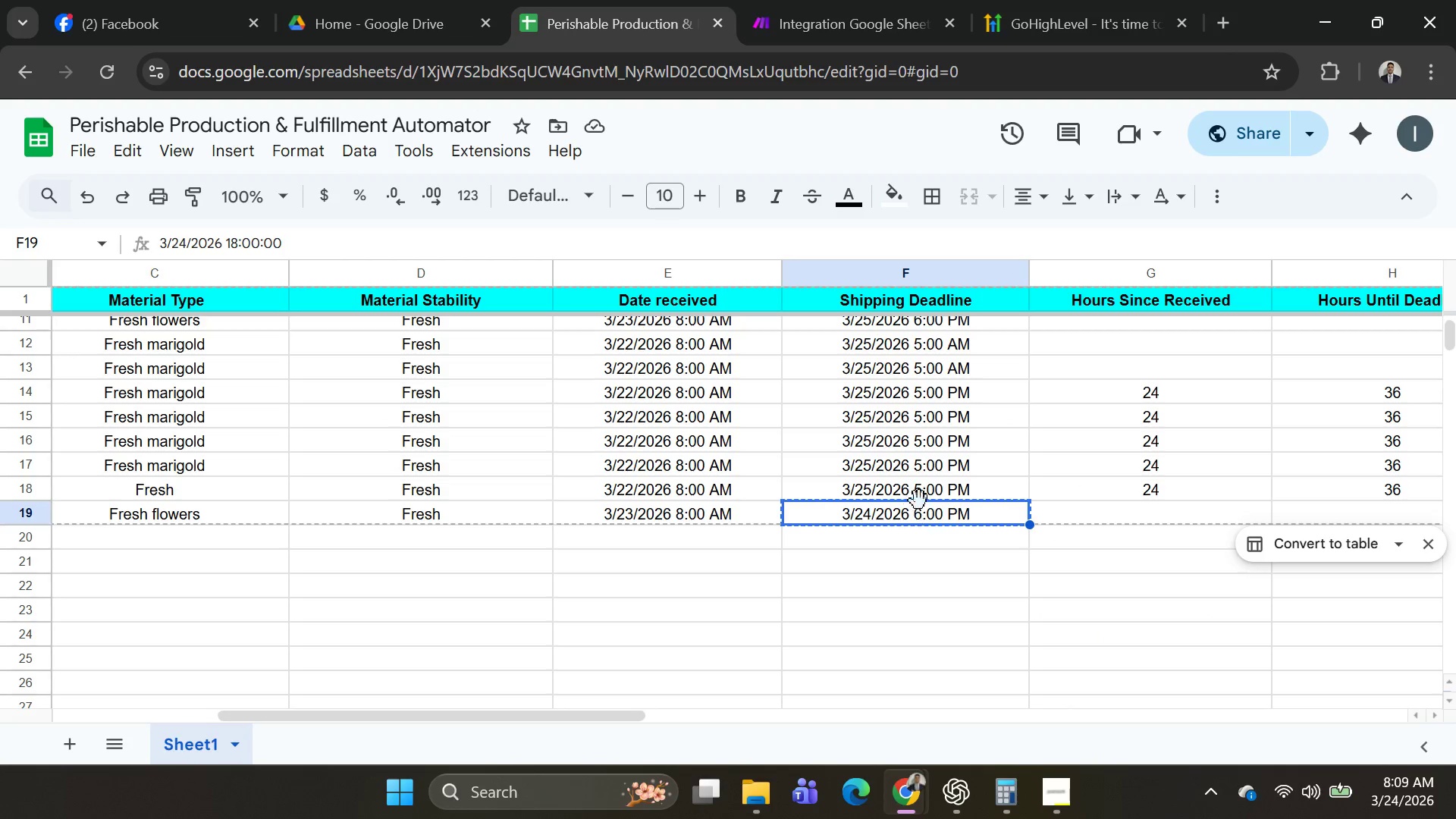 
key(Alt+AltLeft)
 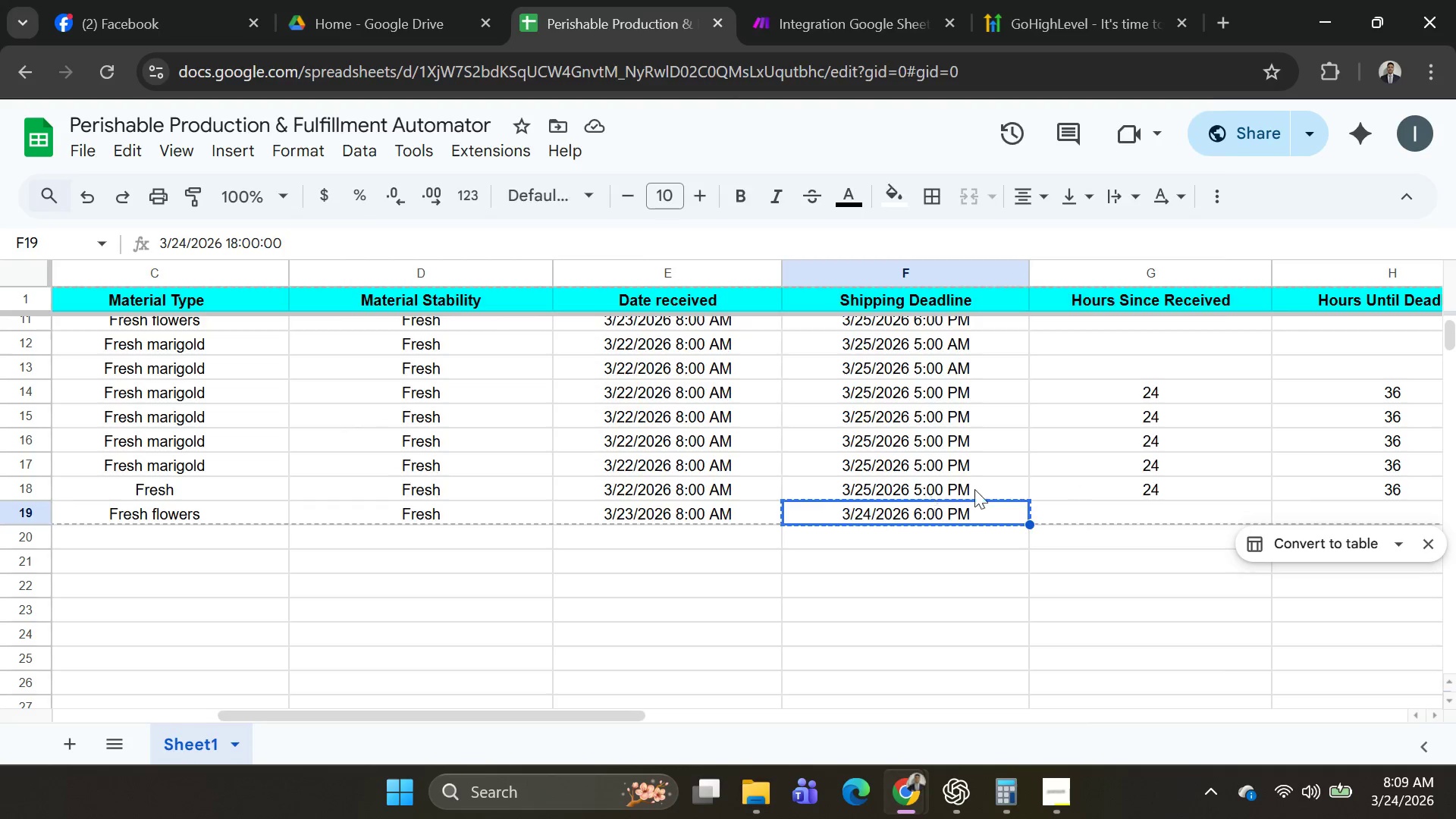 
key(Alt+Tab)